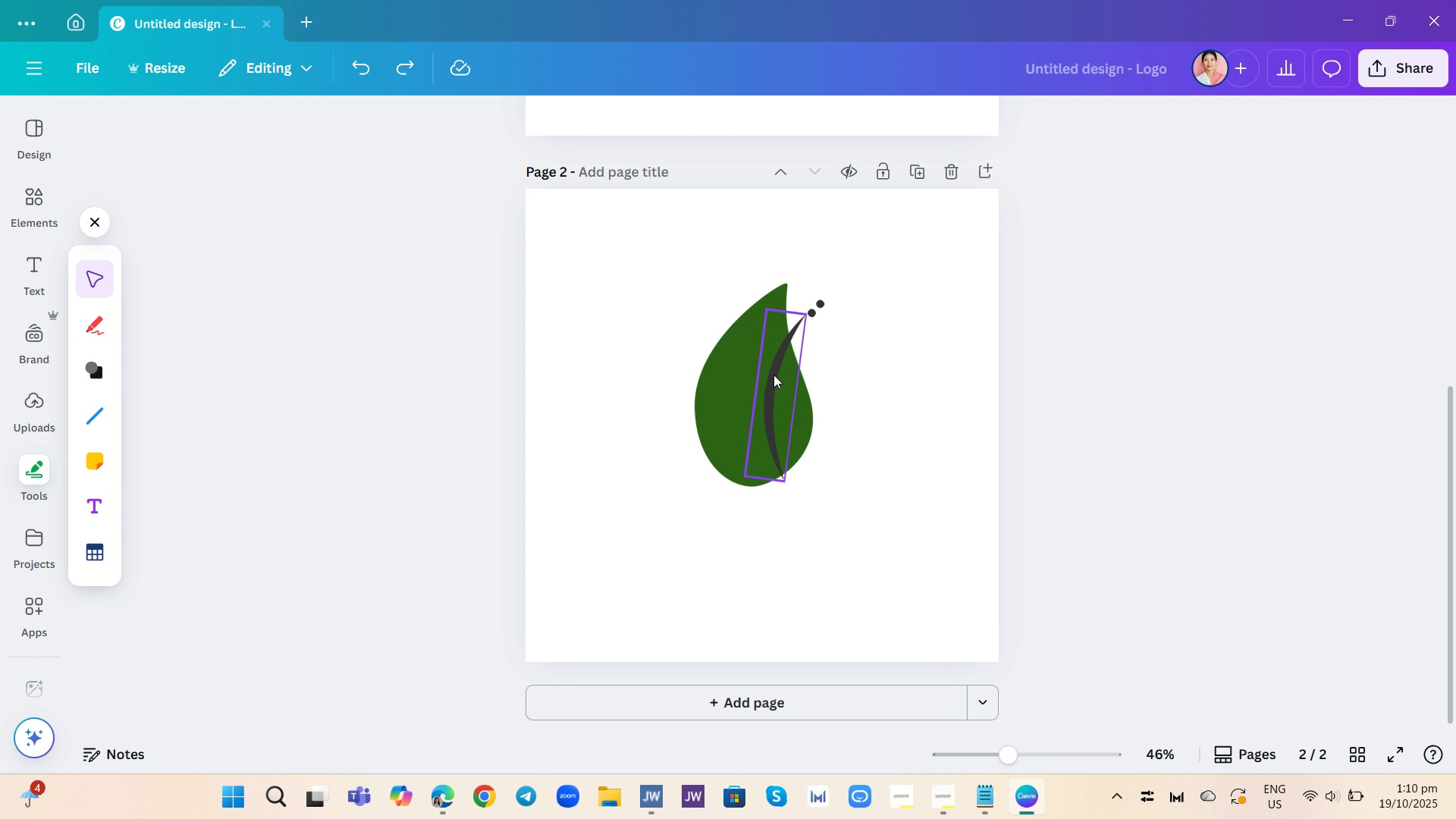 
left_click_drag(start_coordinate=[774, 375], to_coordinate=[764, 393])
 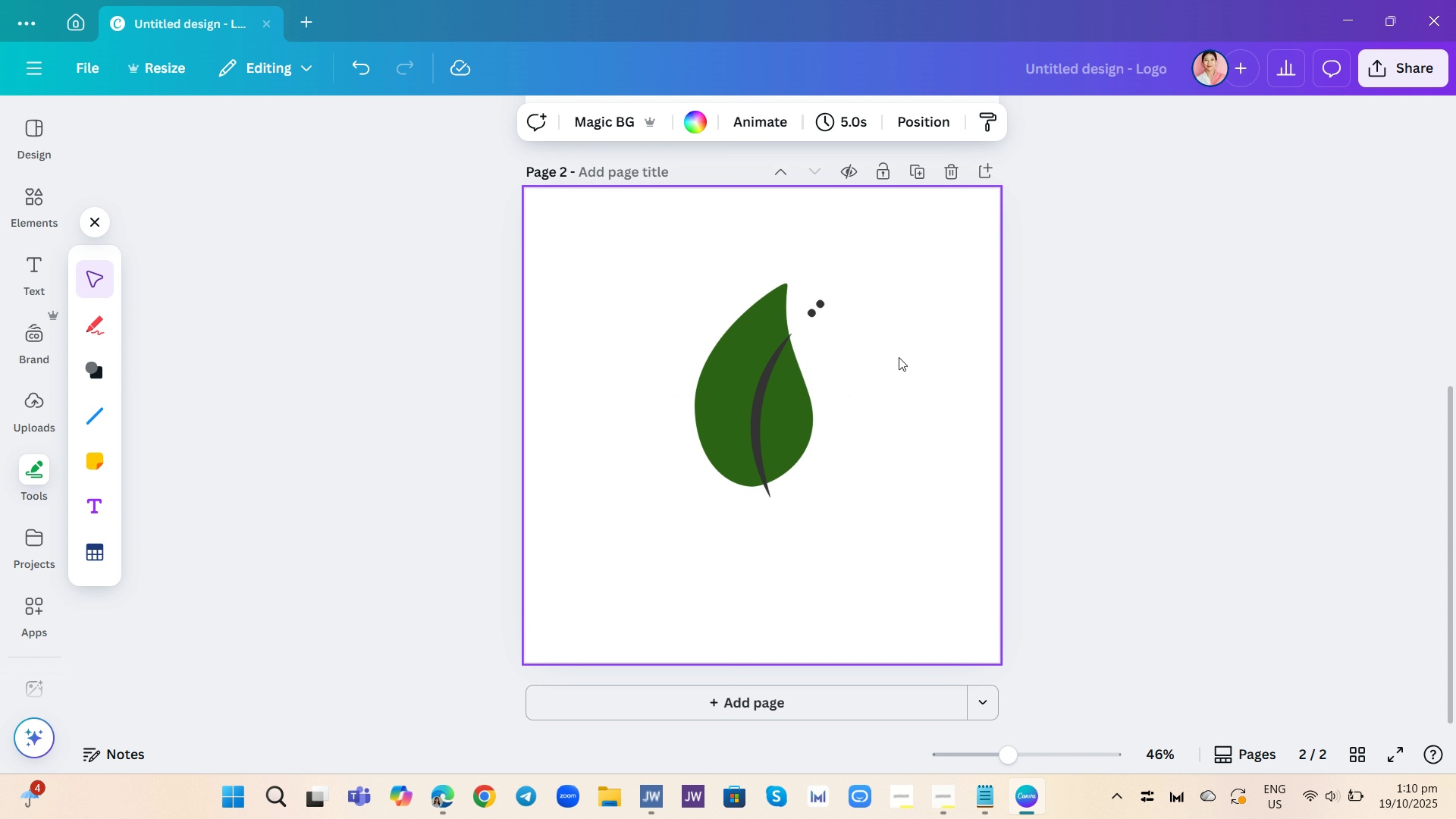 
left_click([899, 357])
 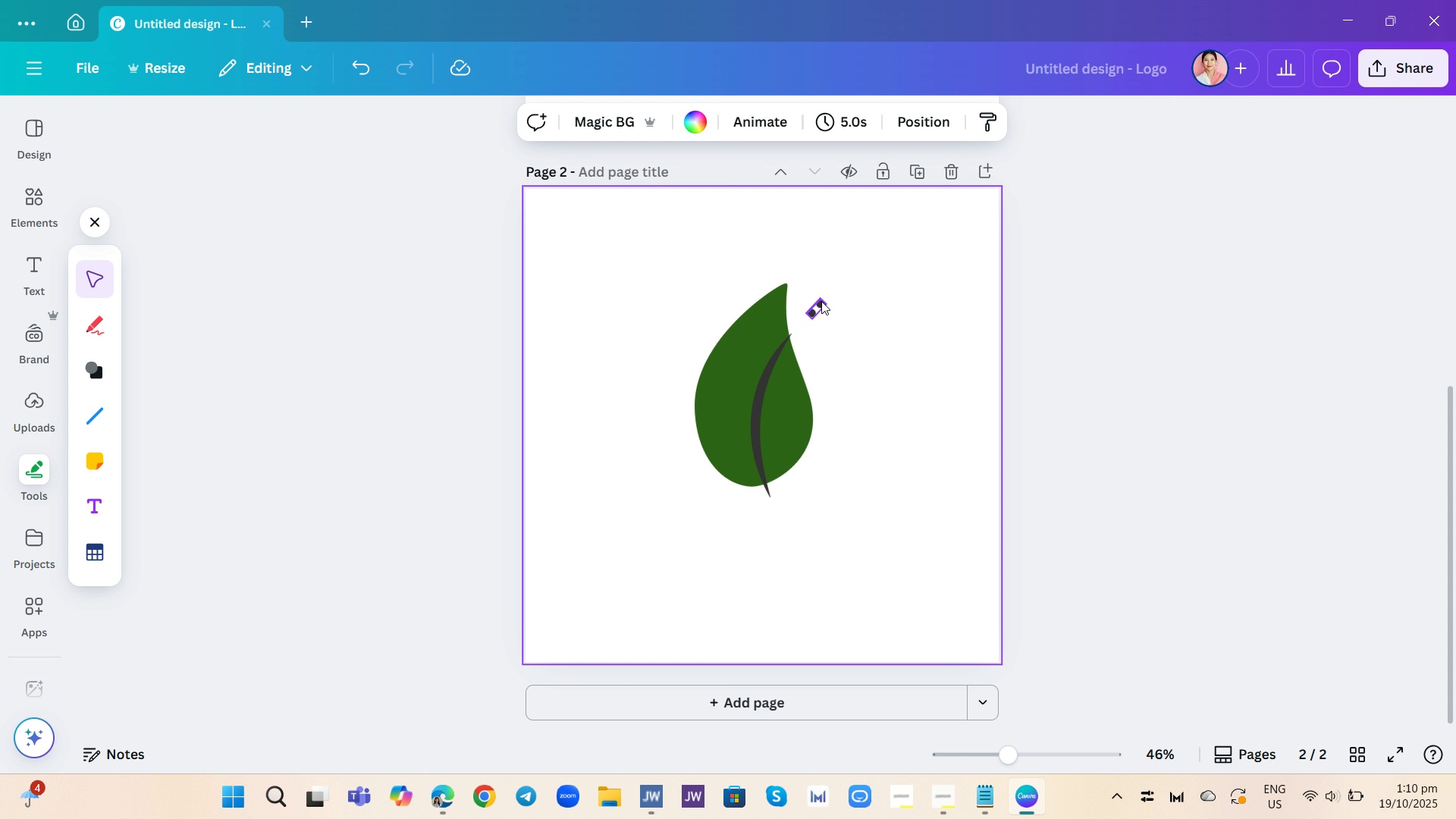 
left_click_drag(start_coordinate=[821, 301], to_coordinate=[816, 312])
 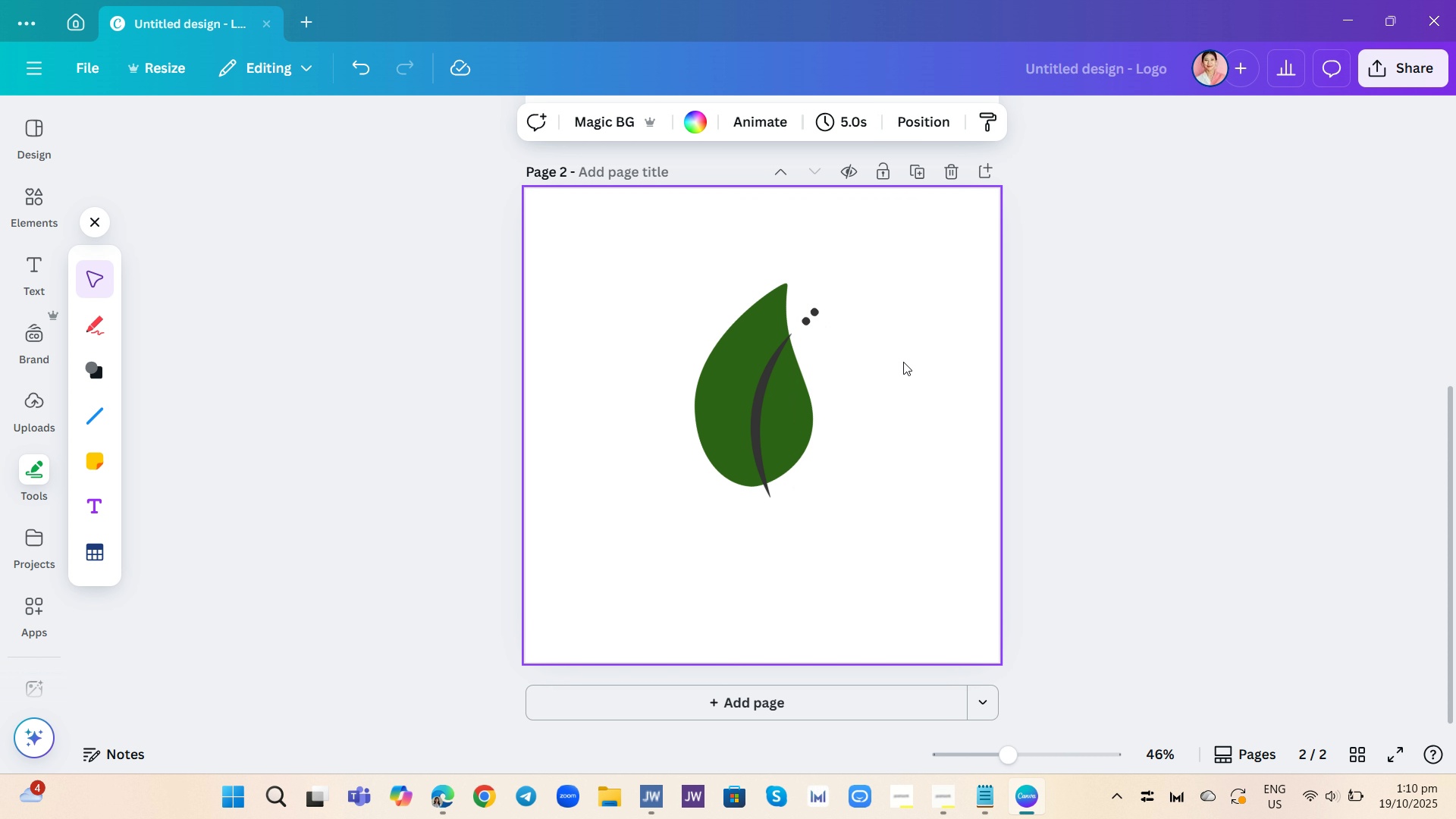 
left_click([903, 362])
 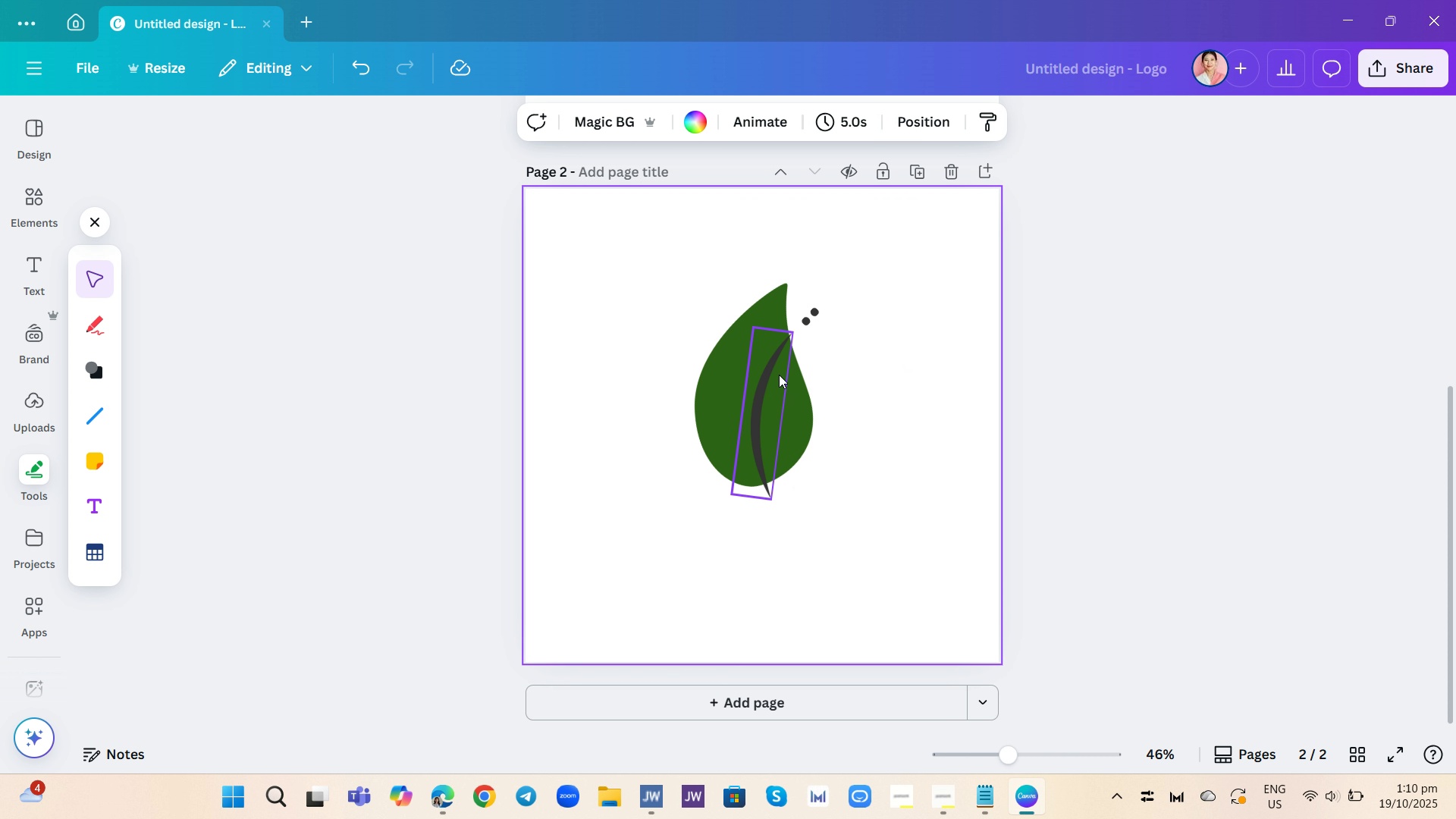 
wait(5.66)
 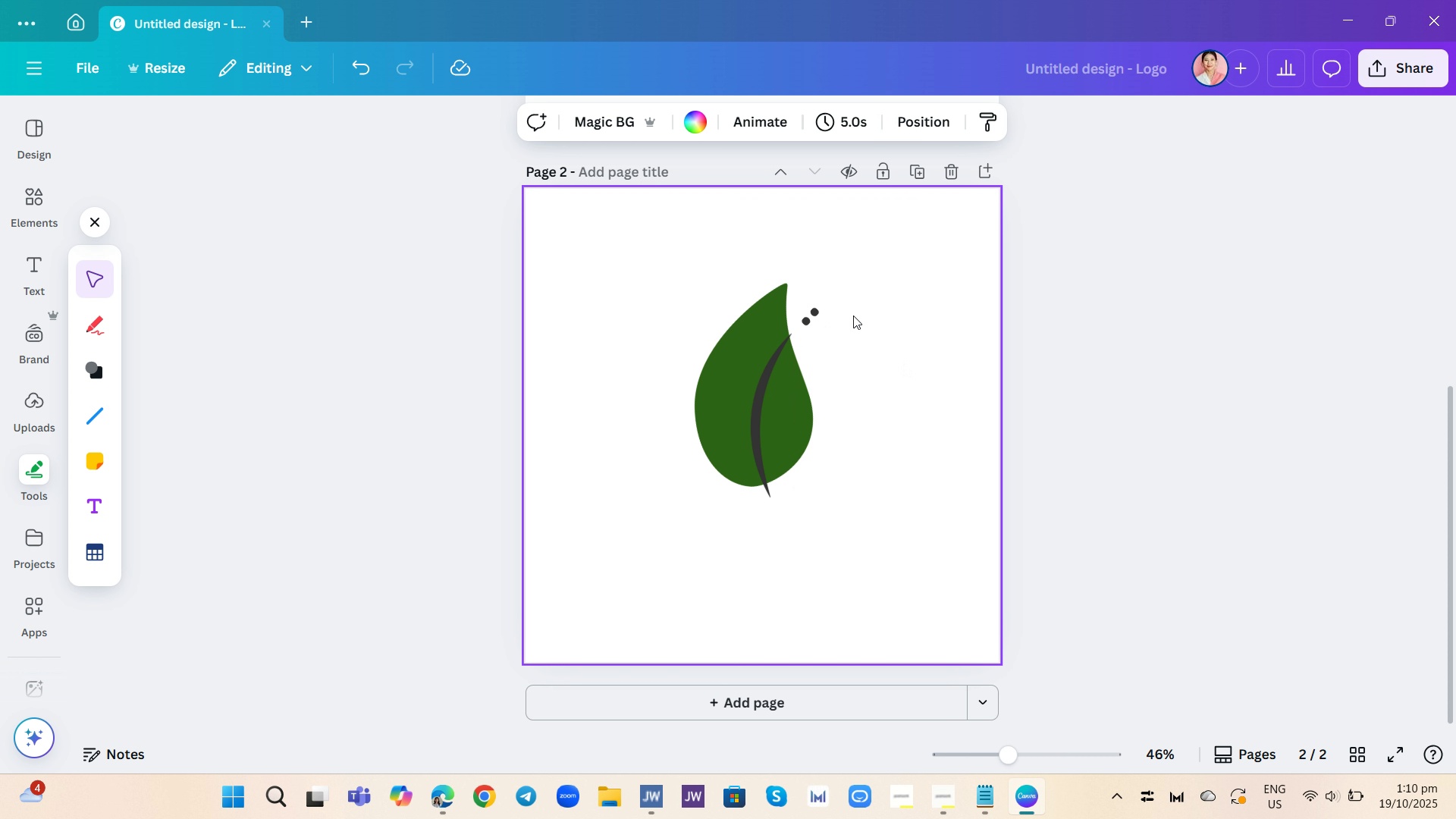 
scroll: coordinate [936, 278], scroll_direction: up, amount: 6.0
 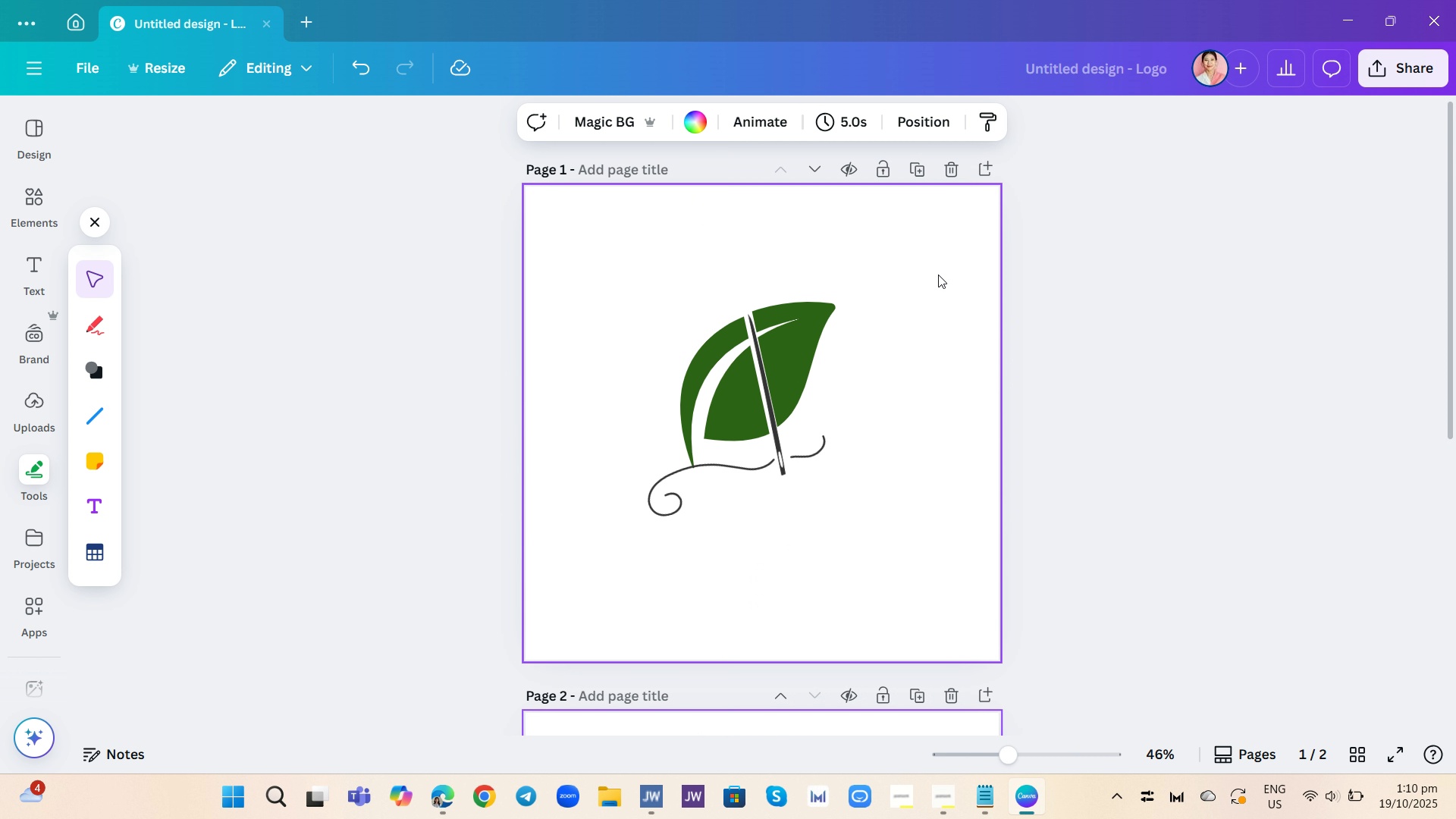 
scroll: coordinate [935, 275], scroll_direction: down, amount: 7.0
 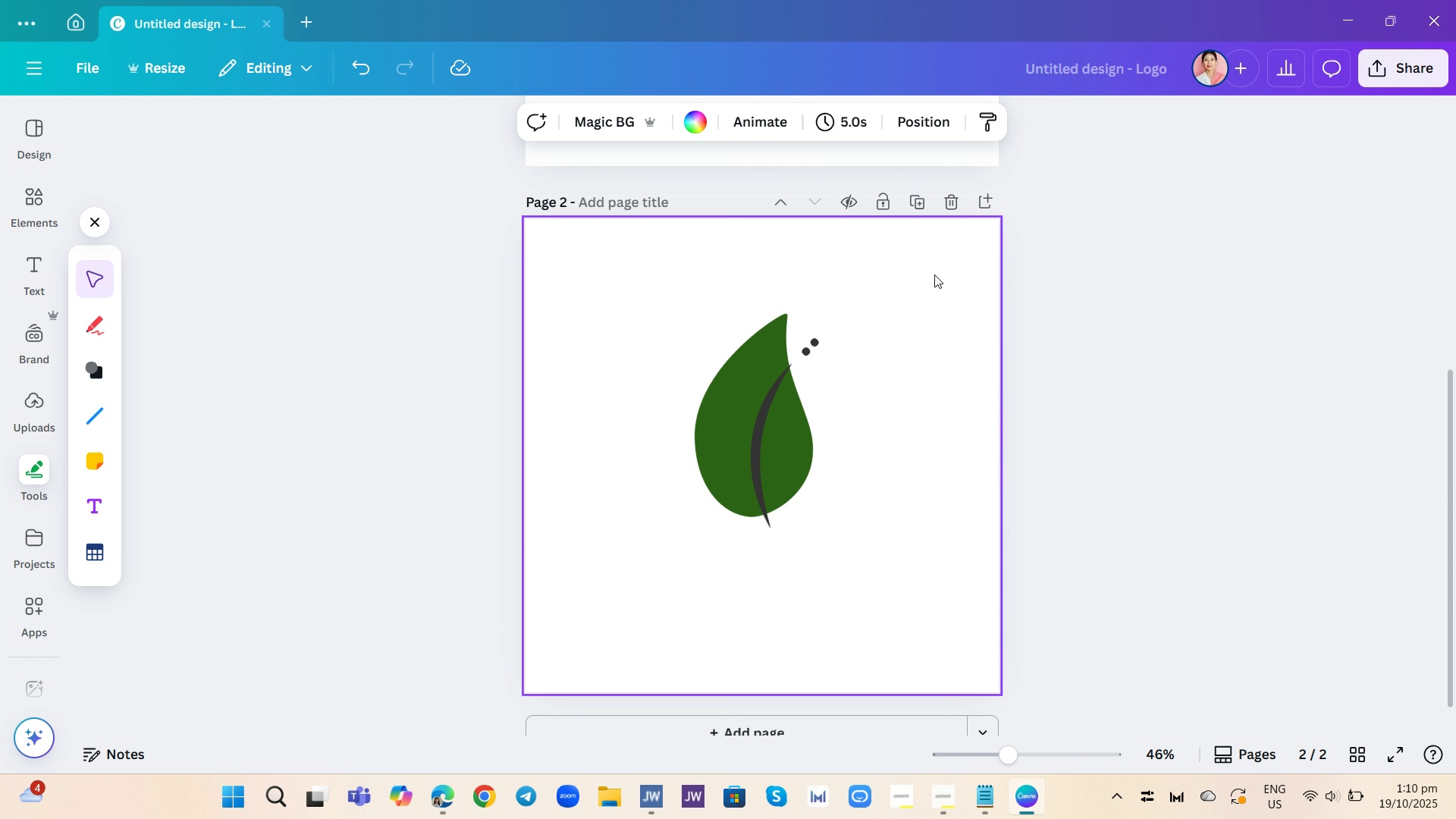 
scroll: coordinate [934, 271], scroll_direction: up, amount: 6.0